 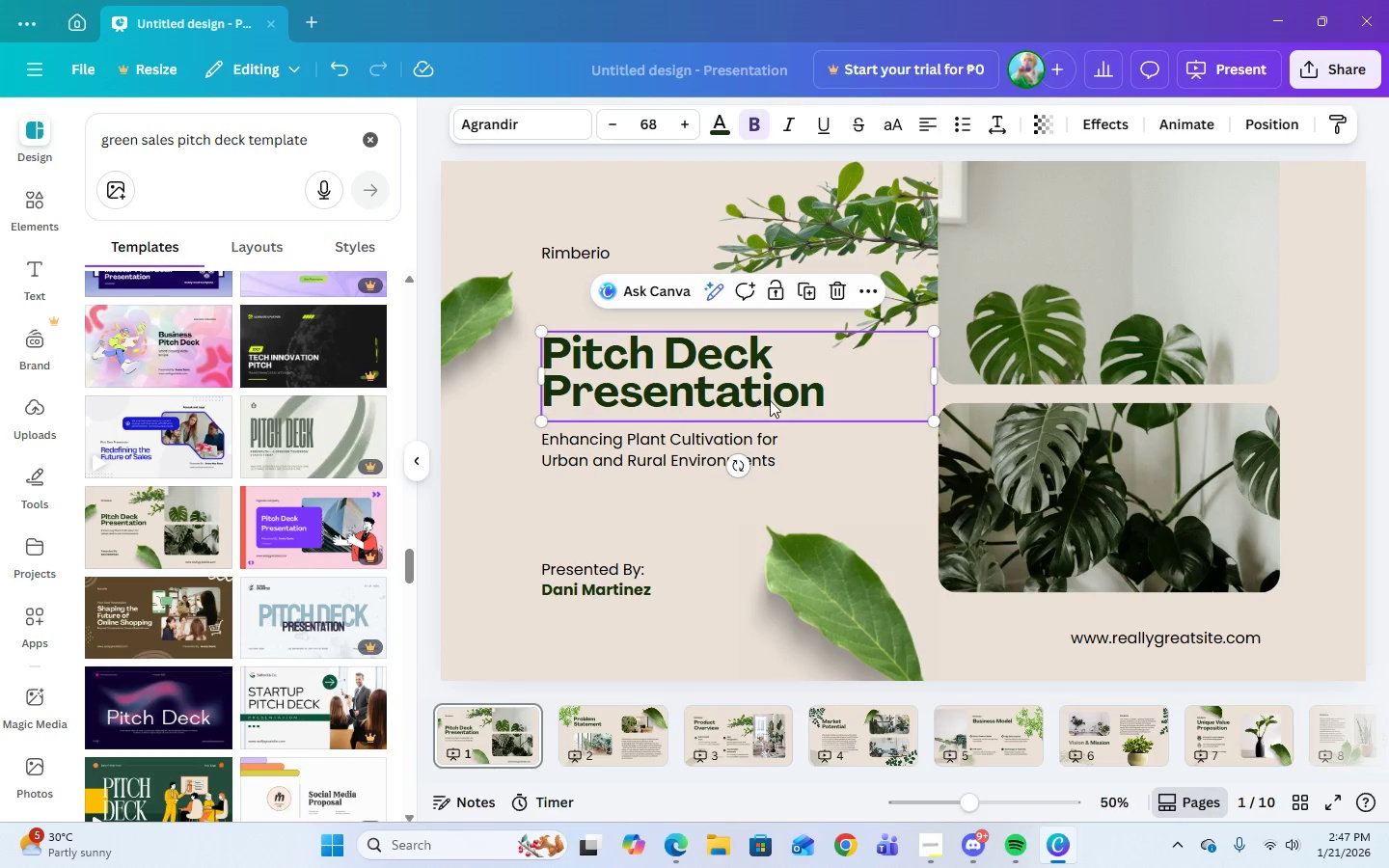 
left_click([820, 400])
 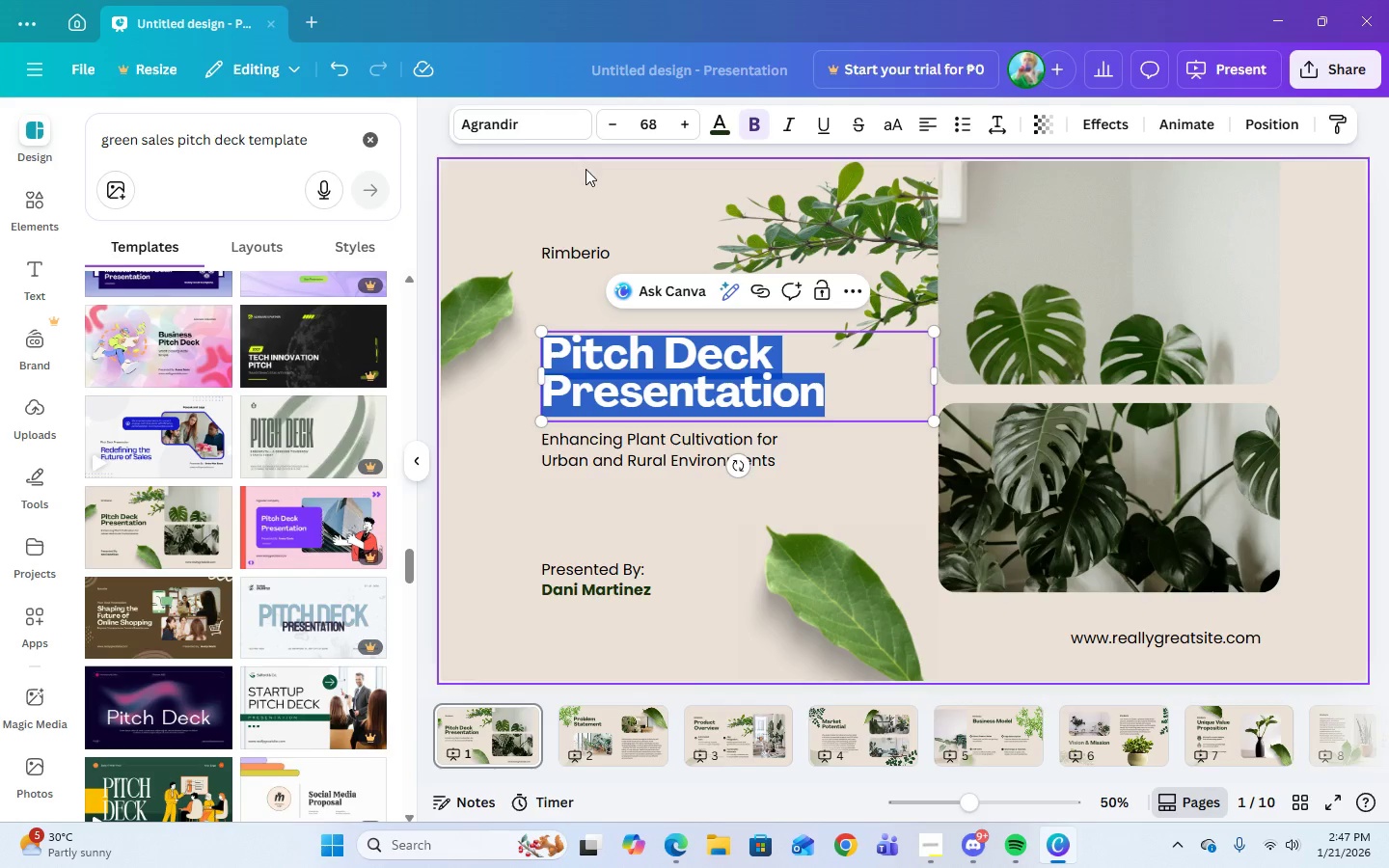 
left_click([499, 123])
 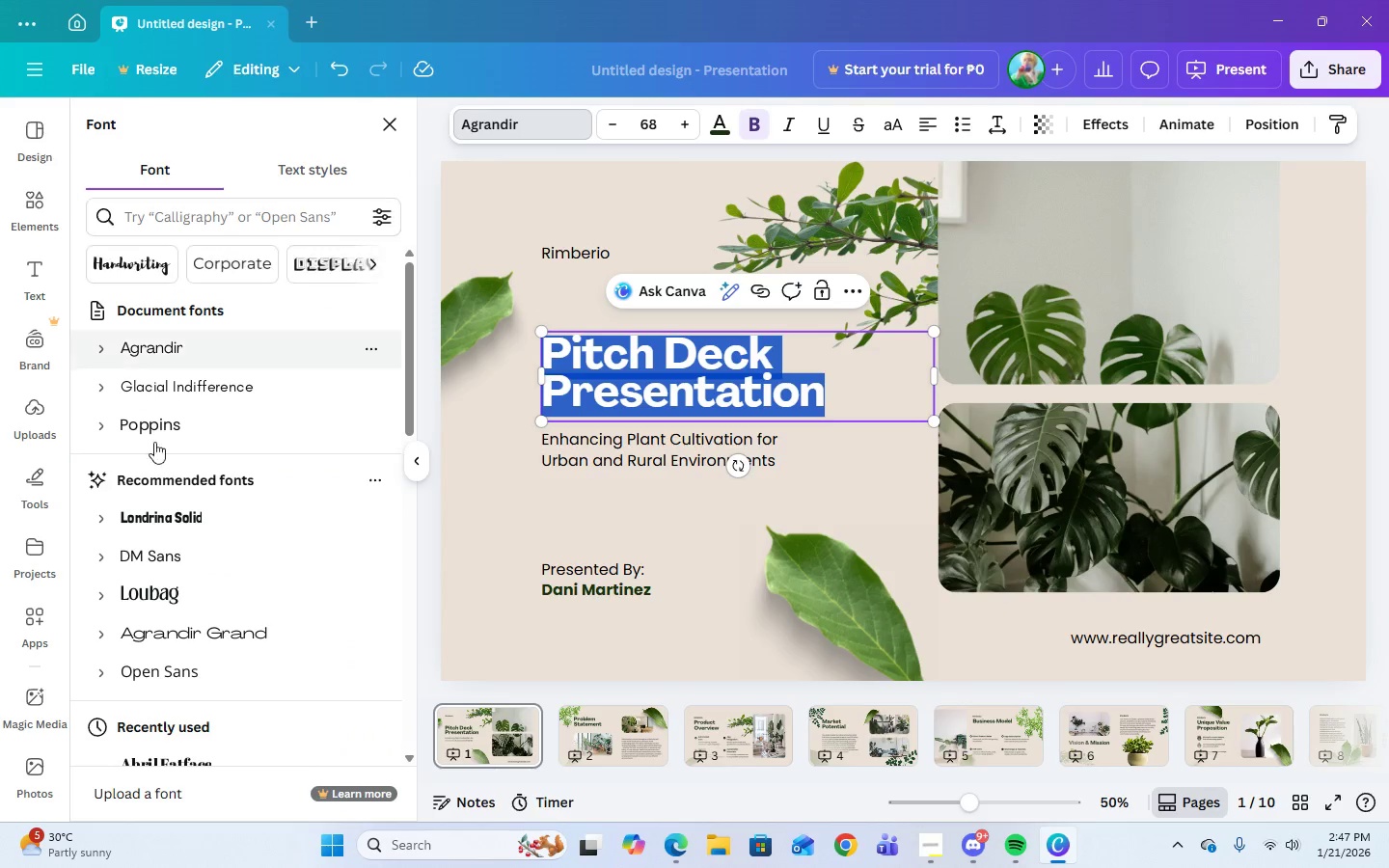 
scroll: coordinate [180, 586], scroll_direction: down, amount: 10.0
 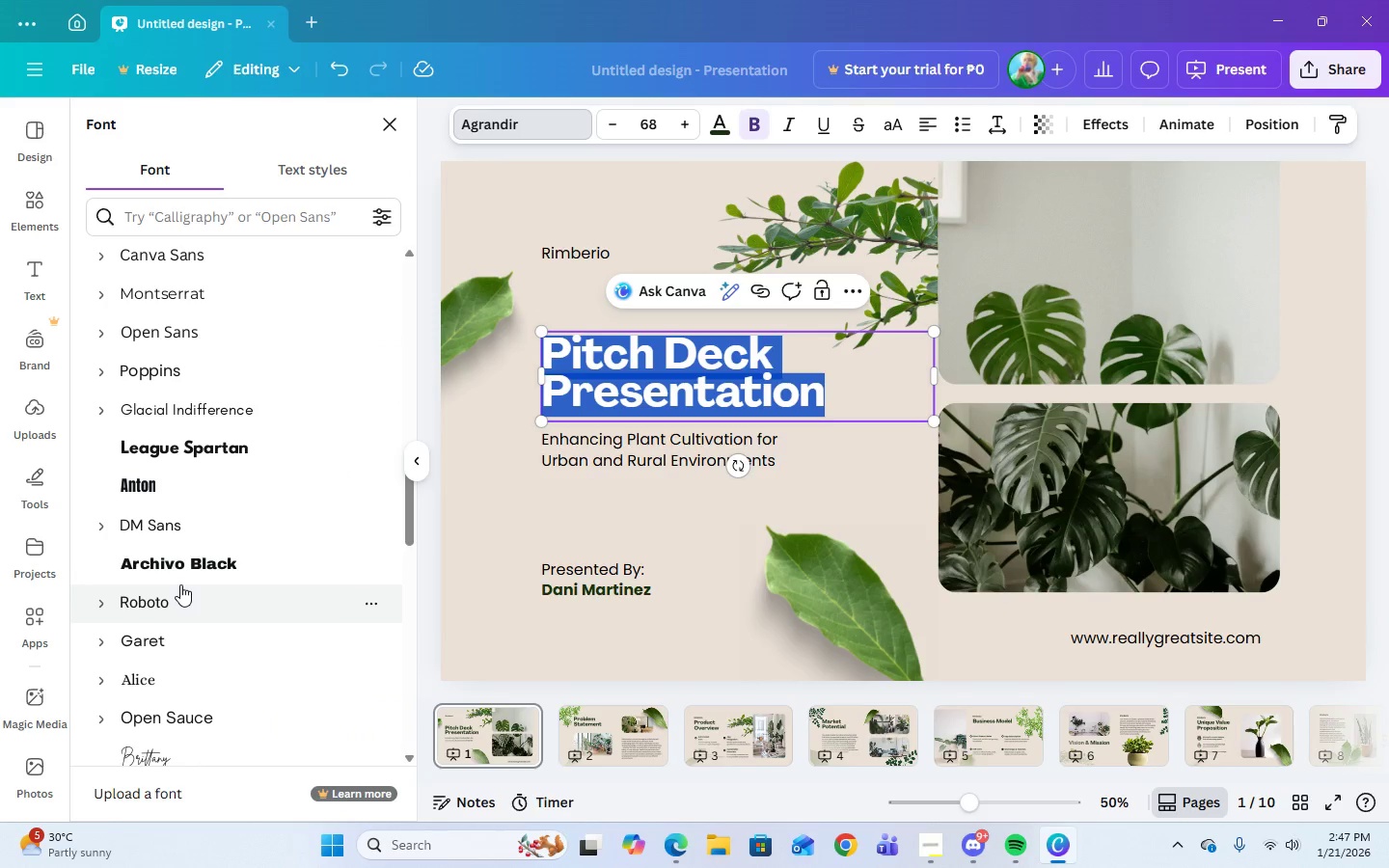 
scroll: coordinate [180, 583], scroll_direction: up, amount: 2.0
 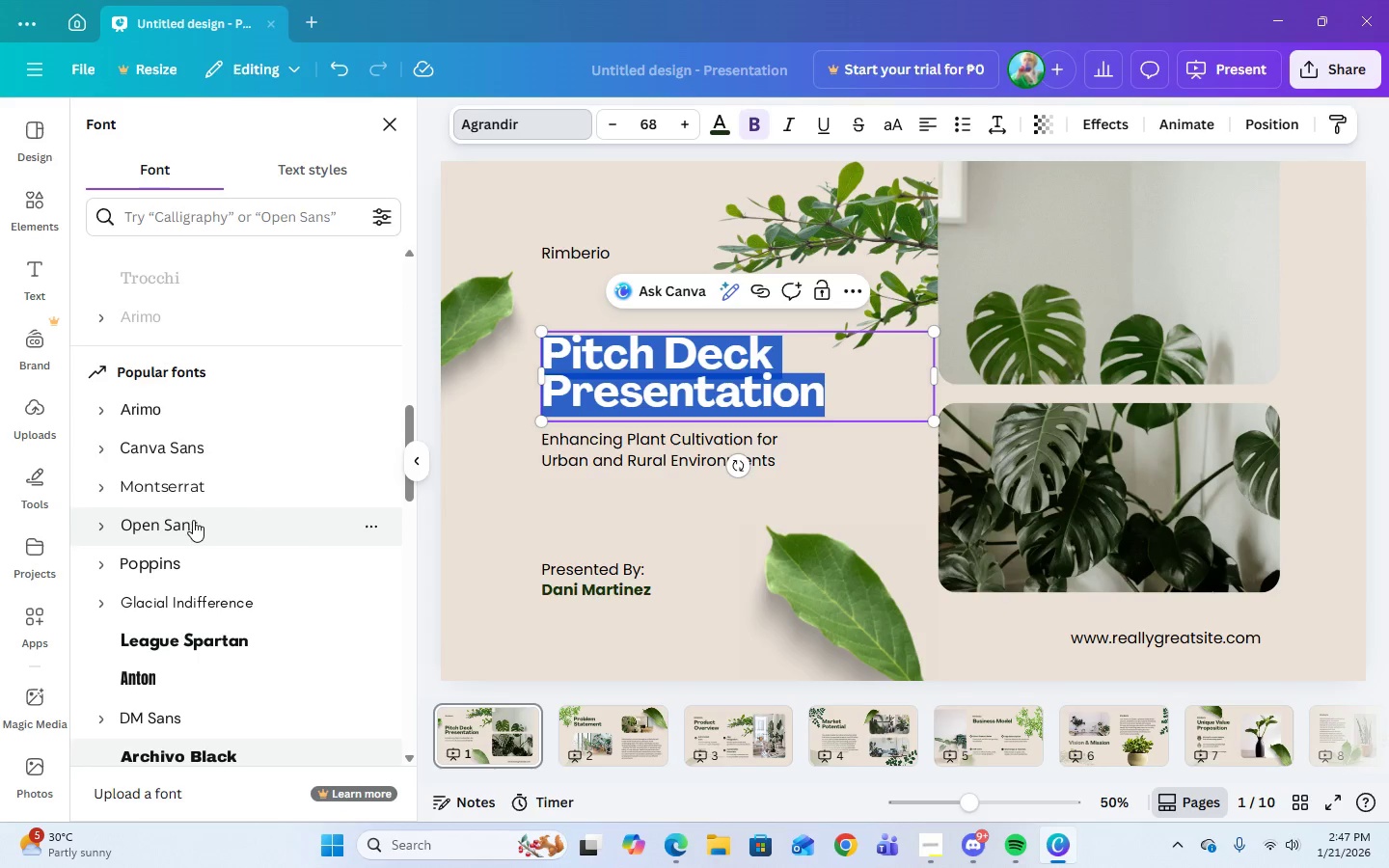 
scroll: coordinate [201, 533], scroll_direction: down, amount: 7.0
 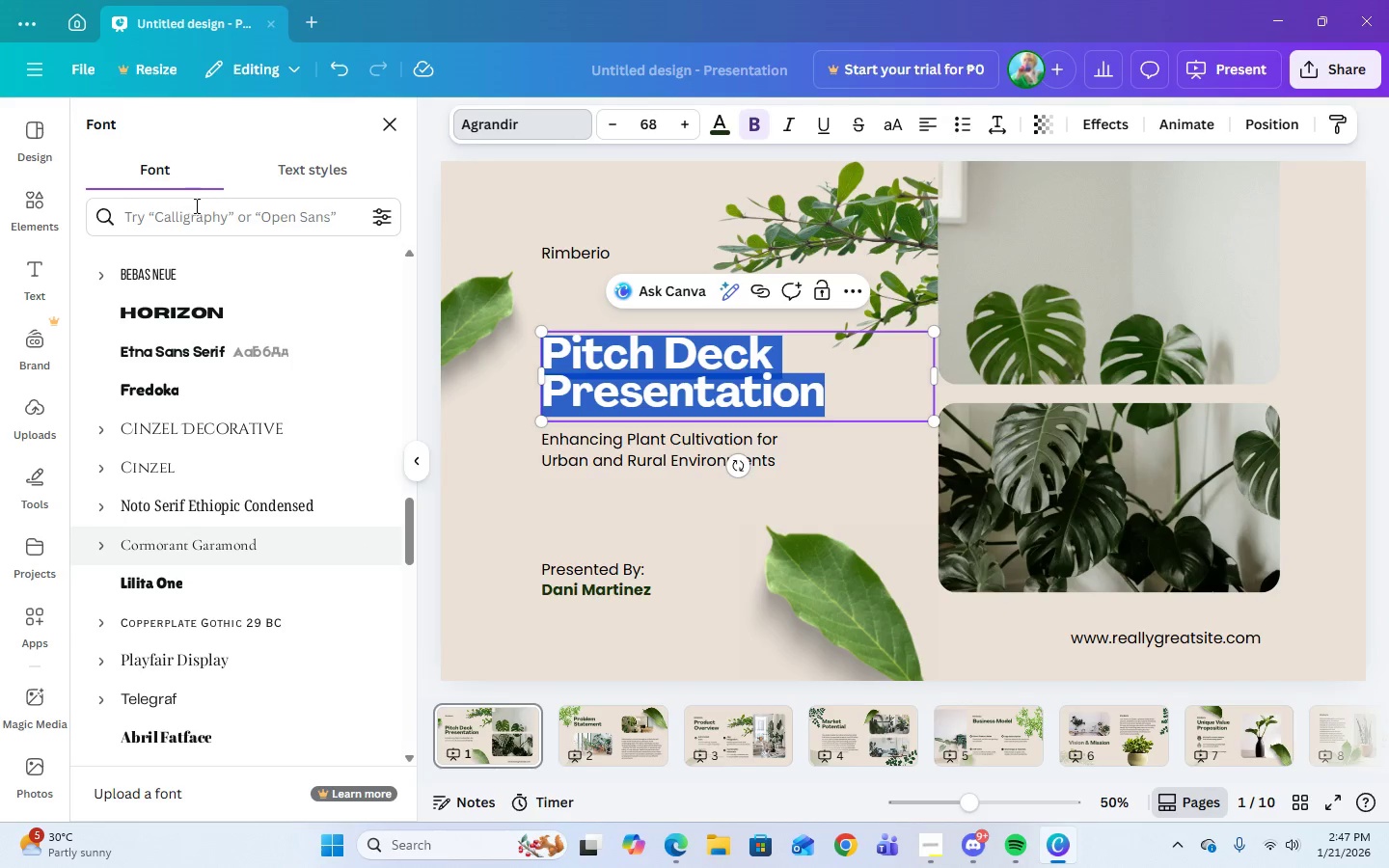 
left_click([198, 218])
 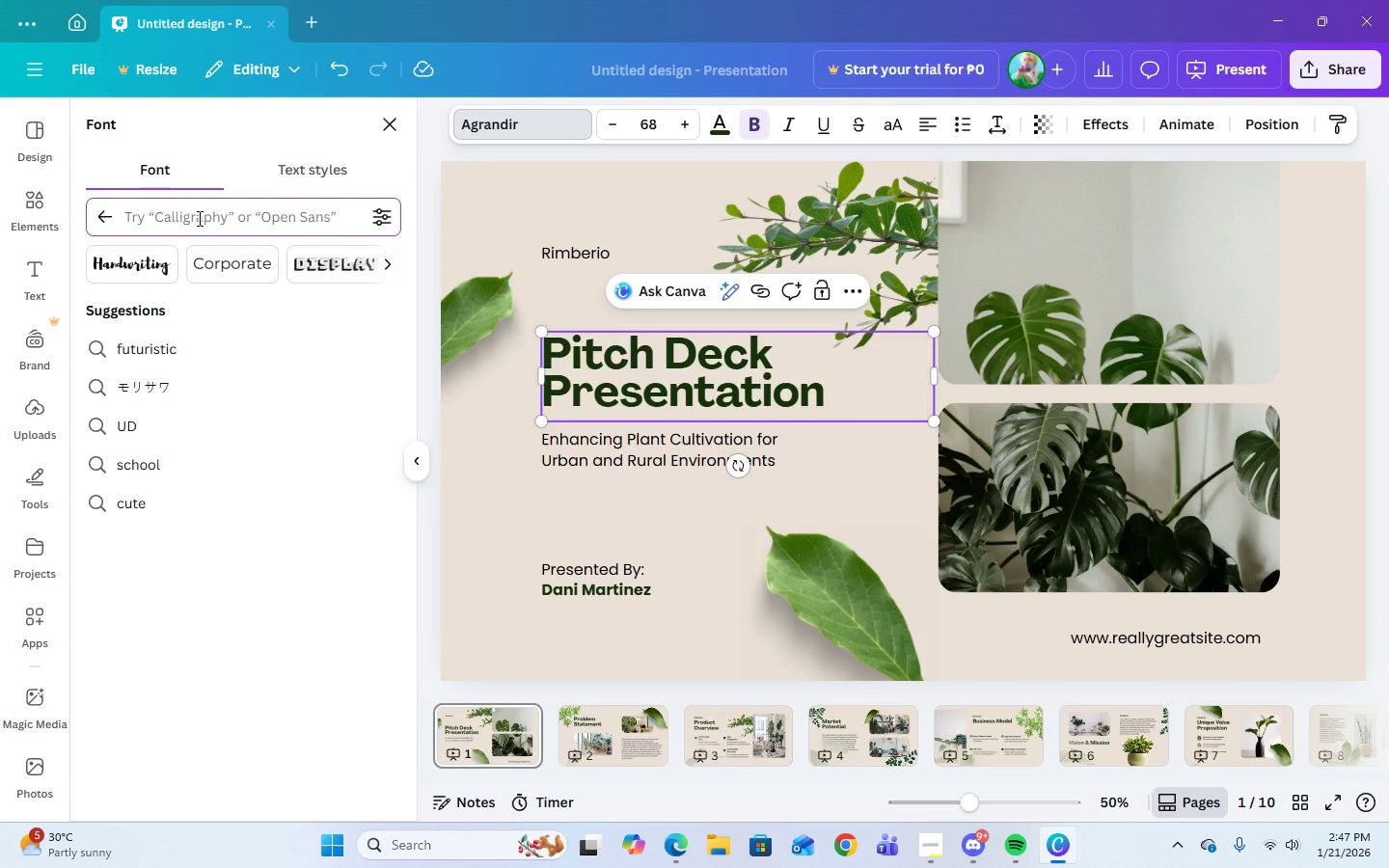 
type(minimalist serif)
 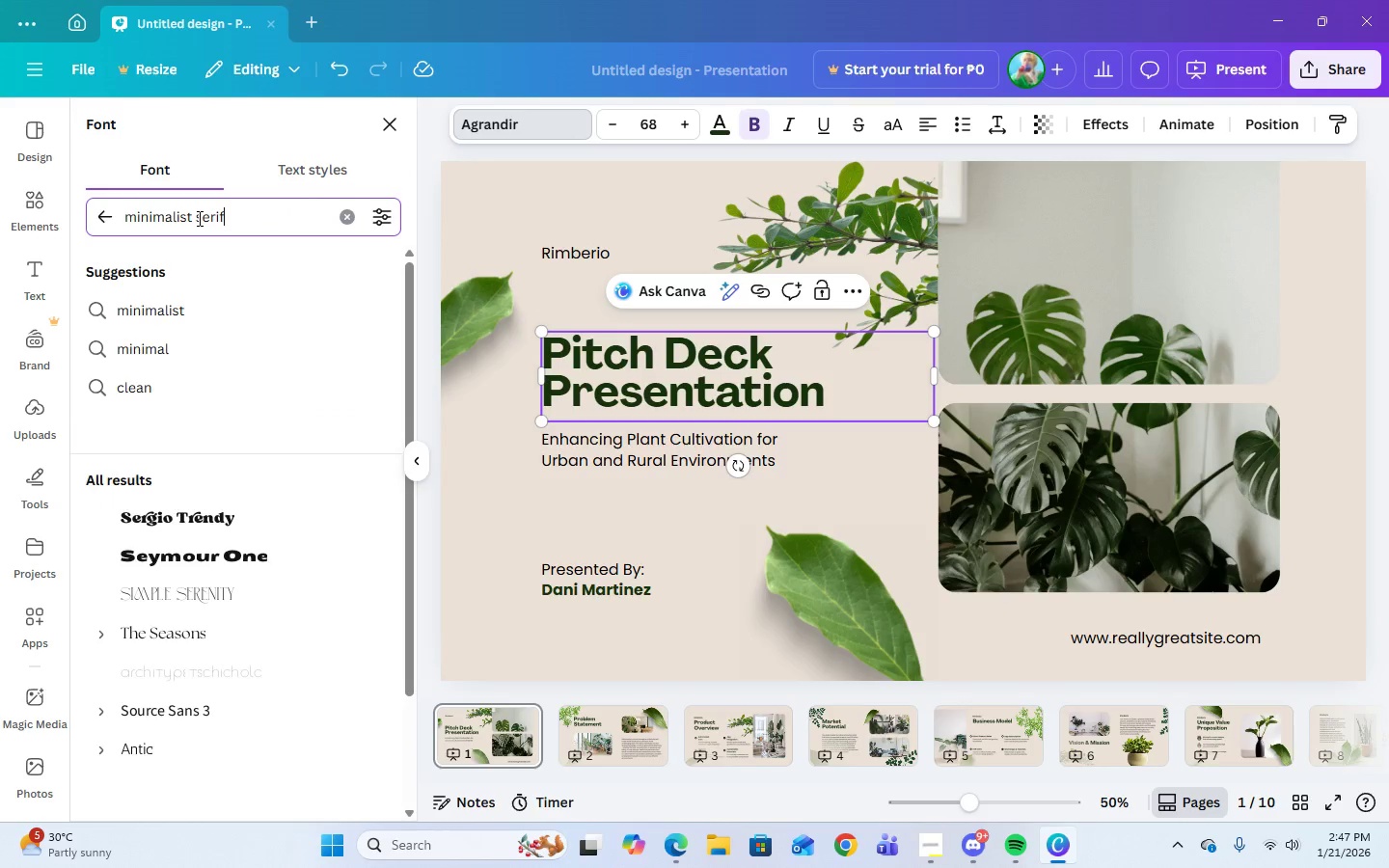 
key(Enter)
 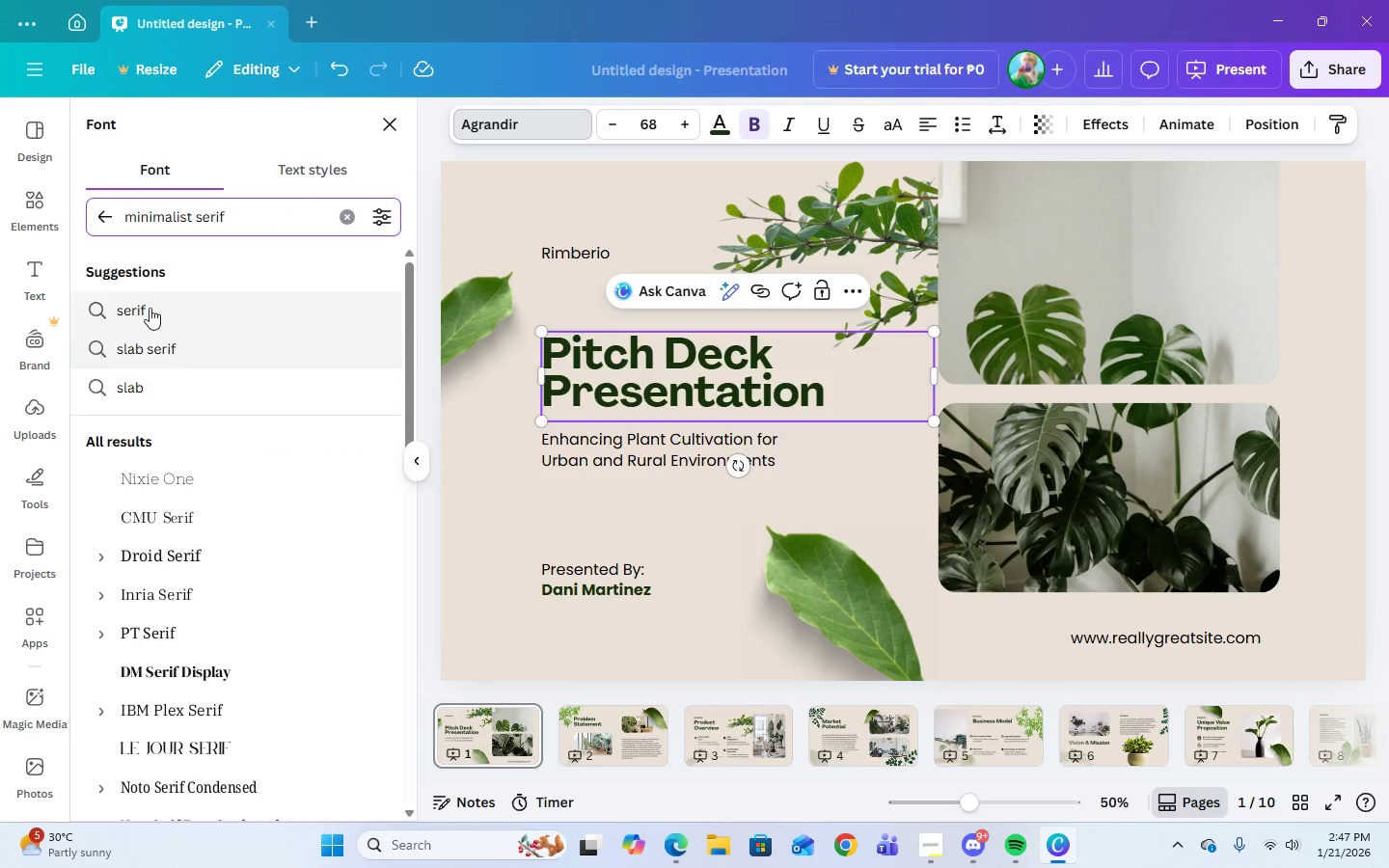 
wait(5.02)
 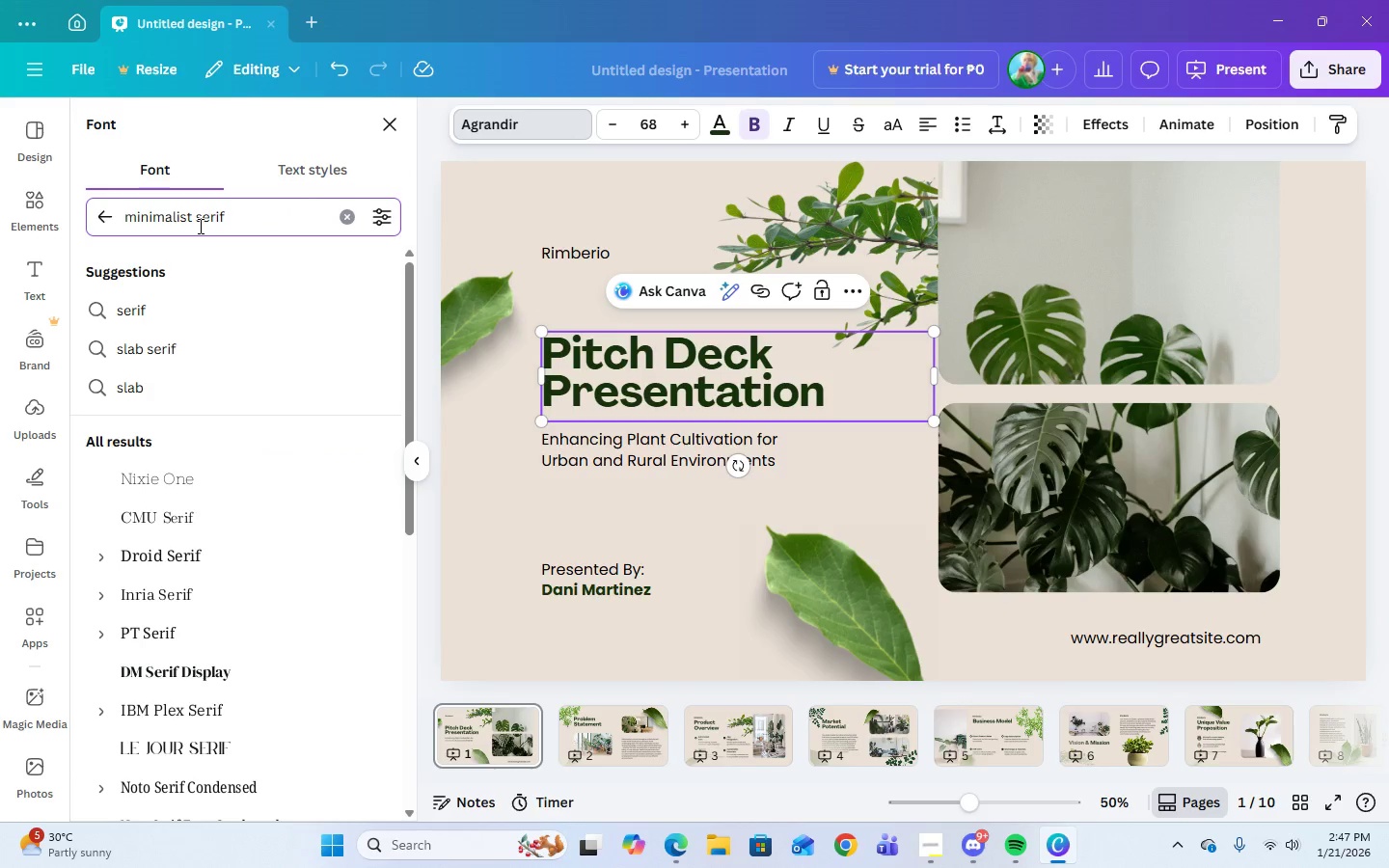 
scroll: coordinate [272, 581], scroll_direction: down, amount: 1.0
 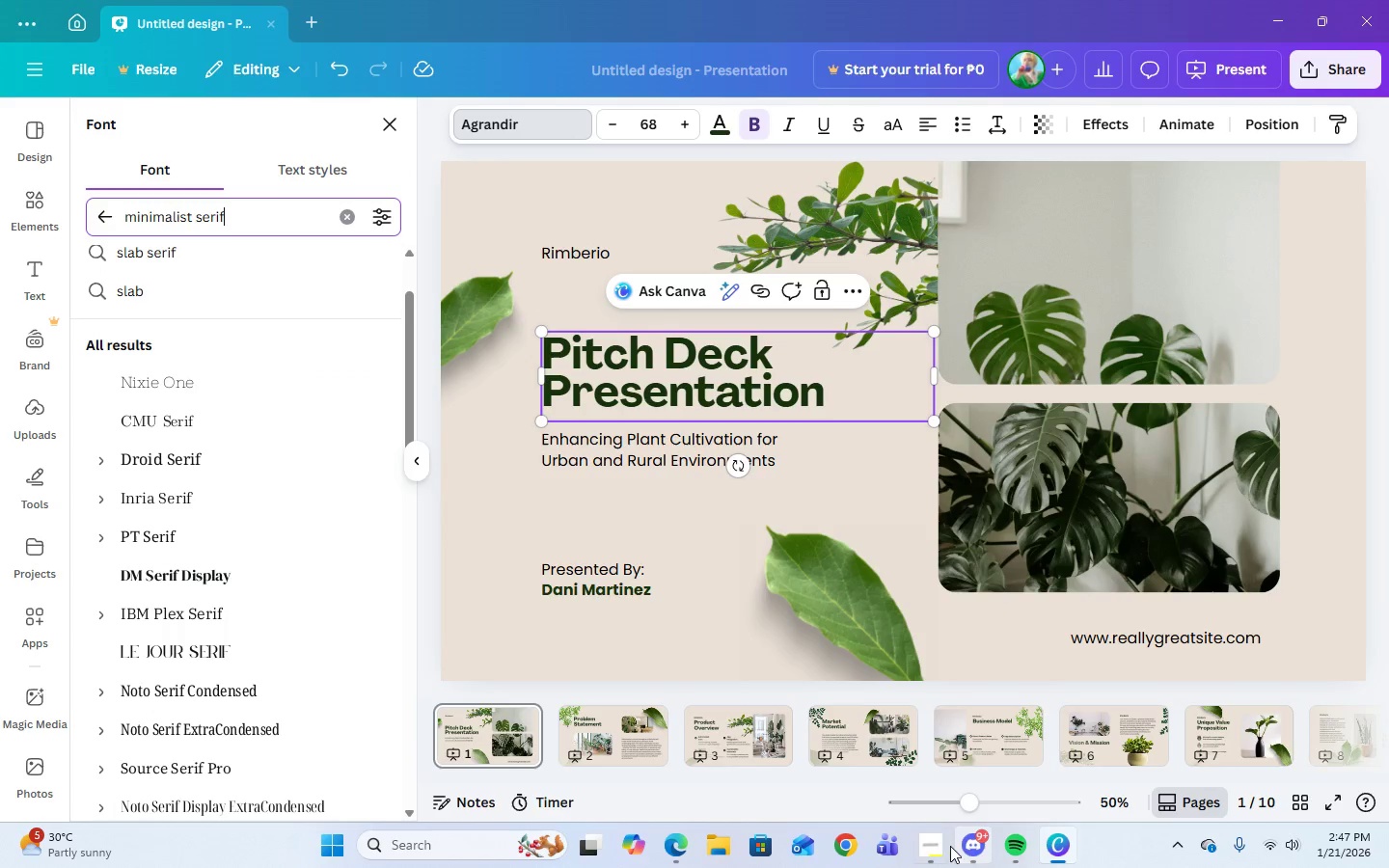 
left_click([939, 853])